 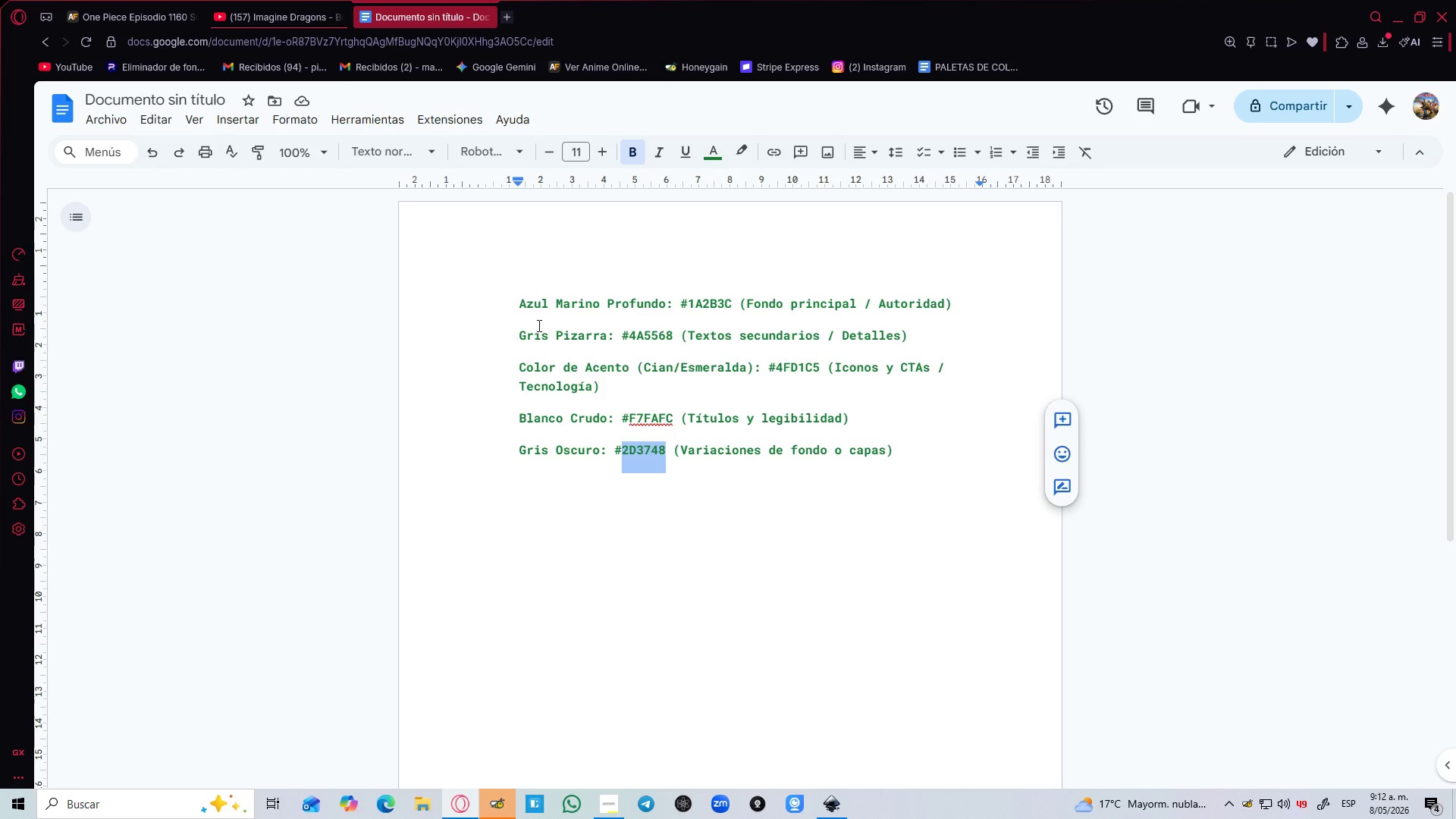 
left_click([235, 3])
 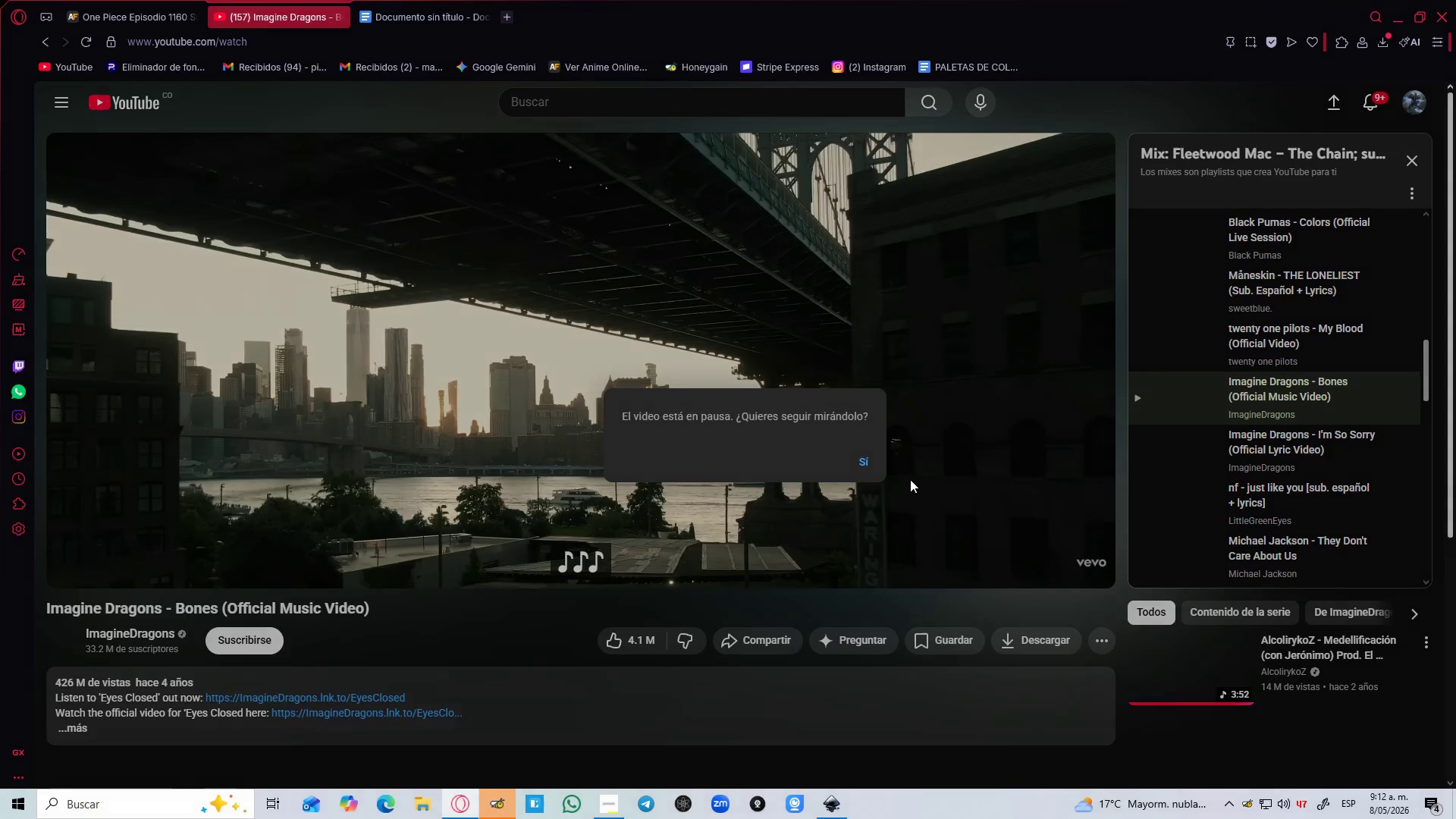 
left_click([865, 469])
 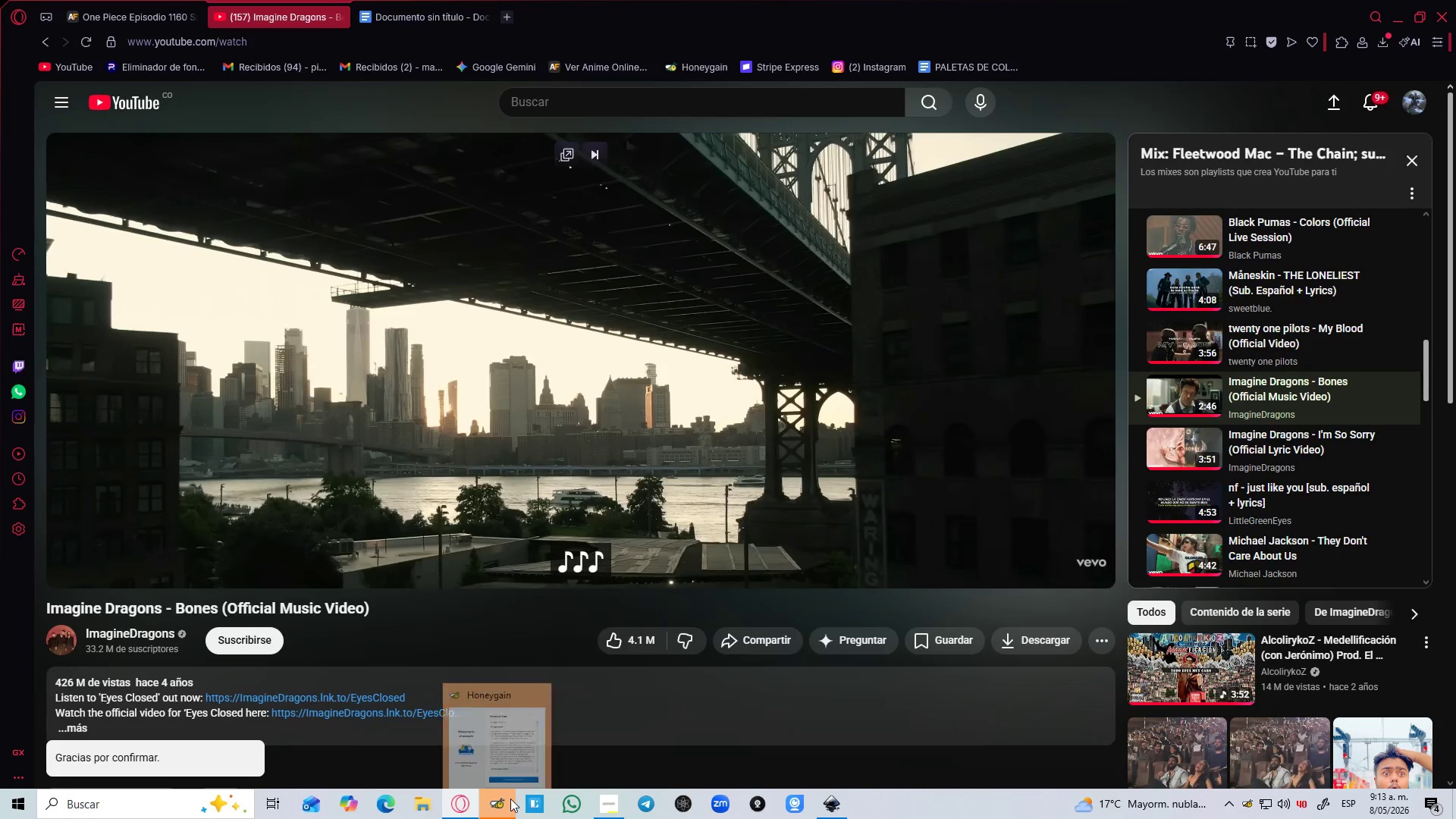 
left_click([541, 682])
 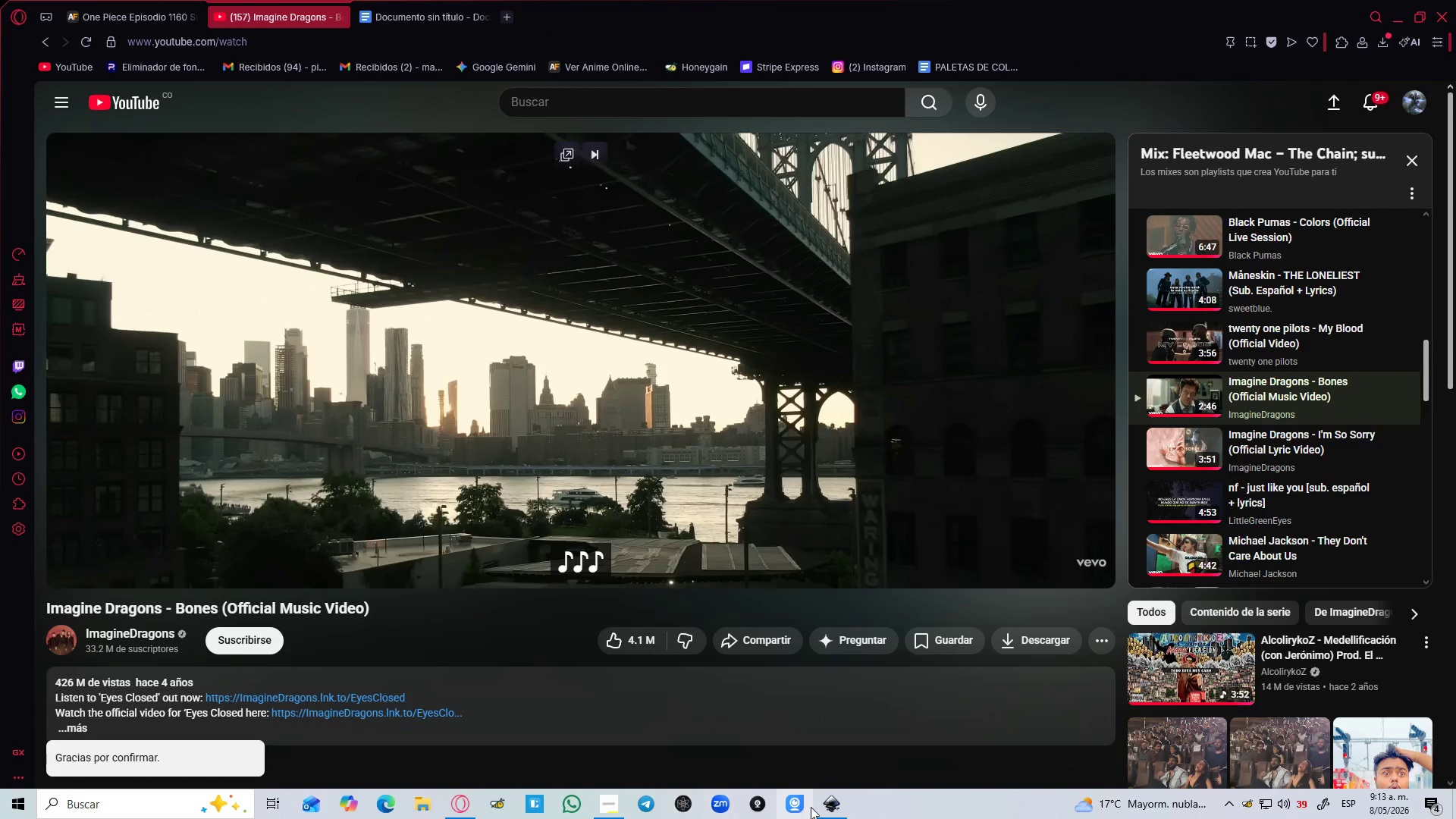 
left_click([824, 806])